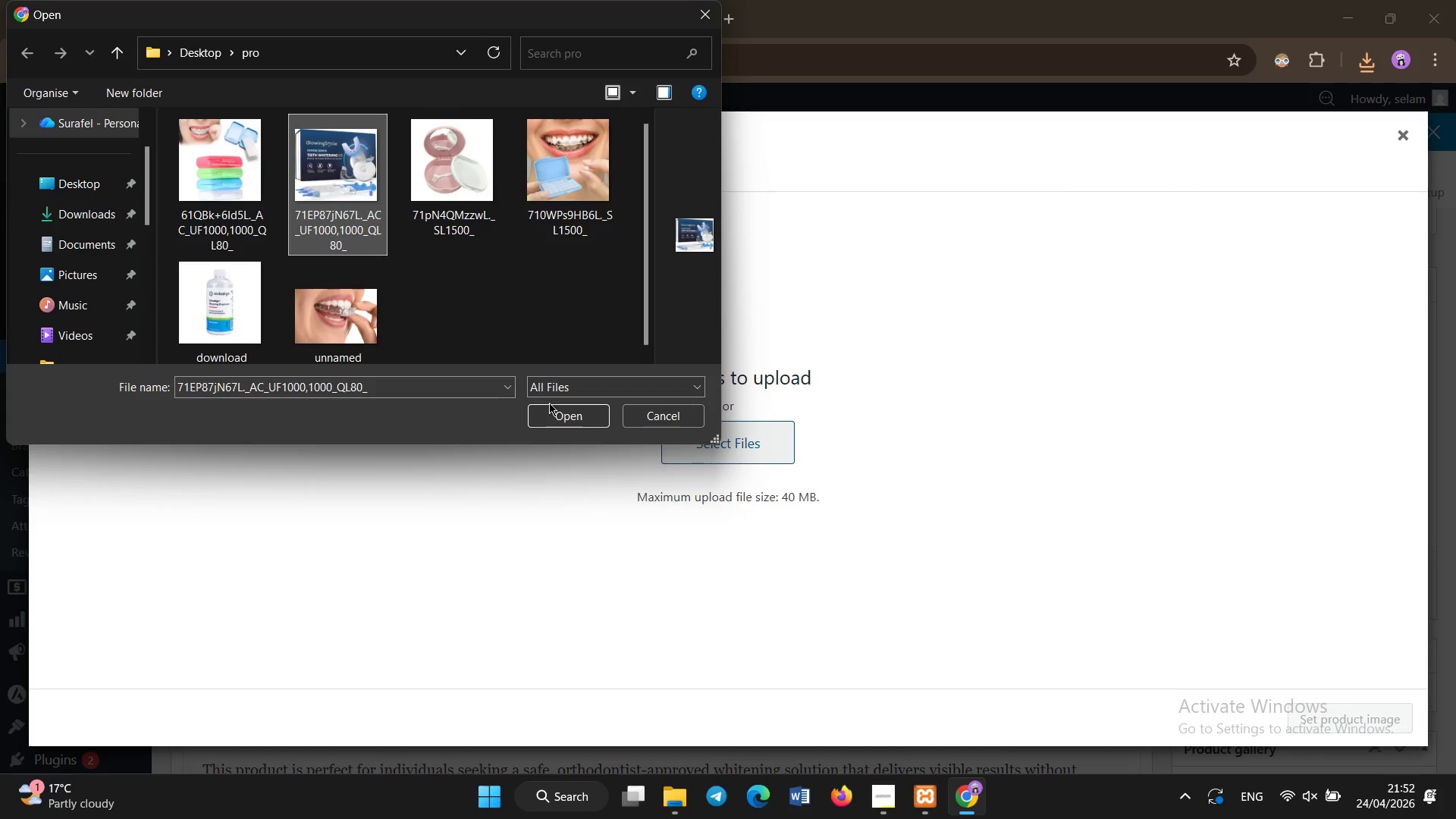 
double_click([529, 447])
 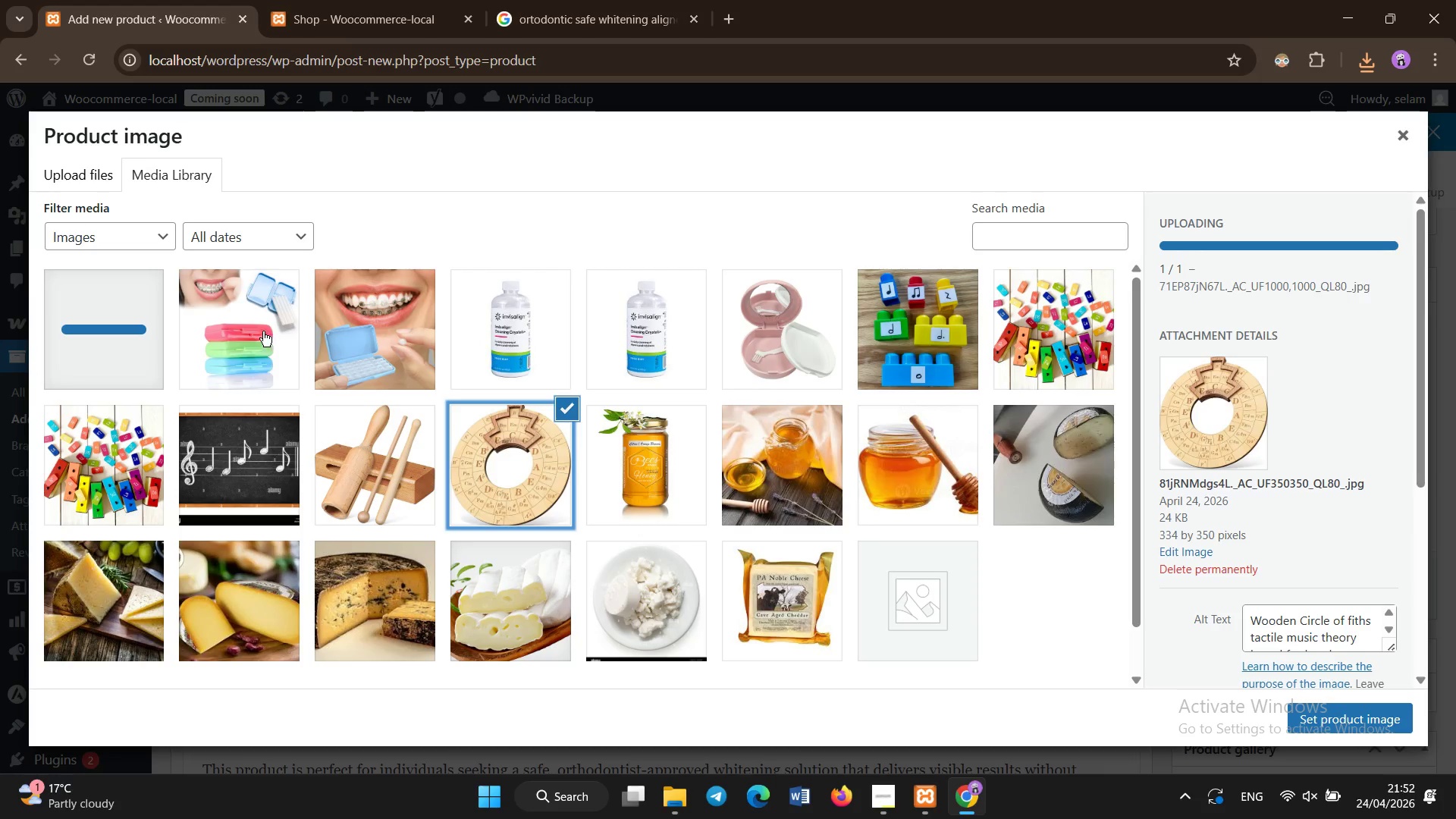 
left_click([118, 344])
 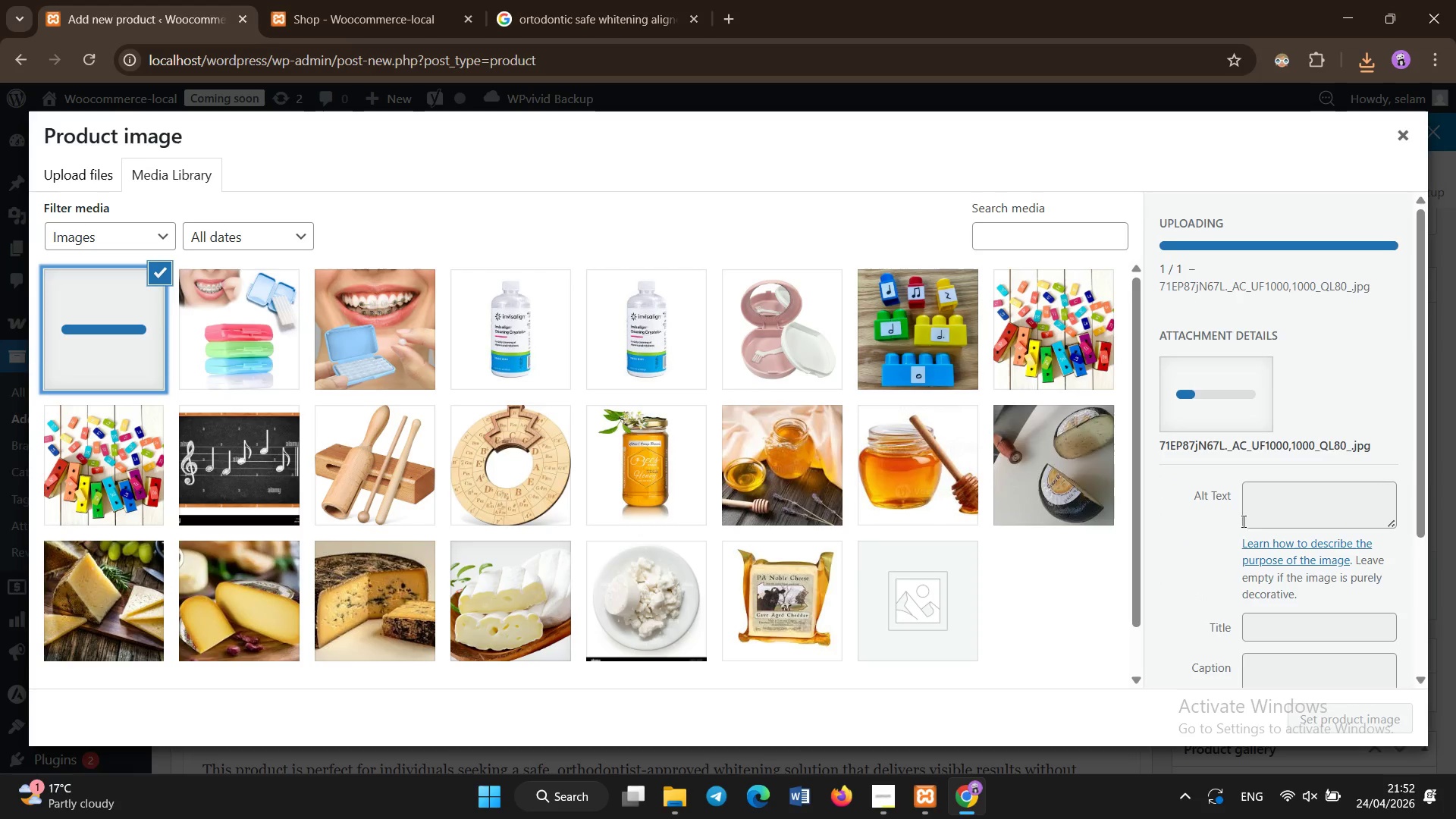 
left_click([1272, 513])
 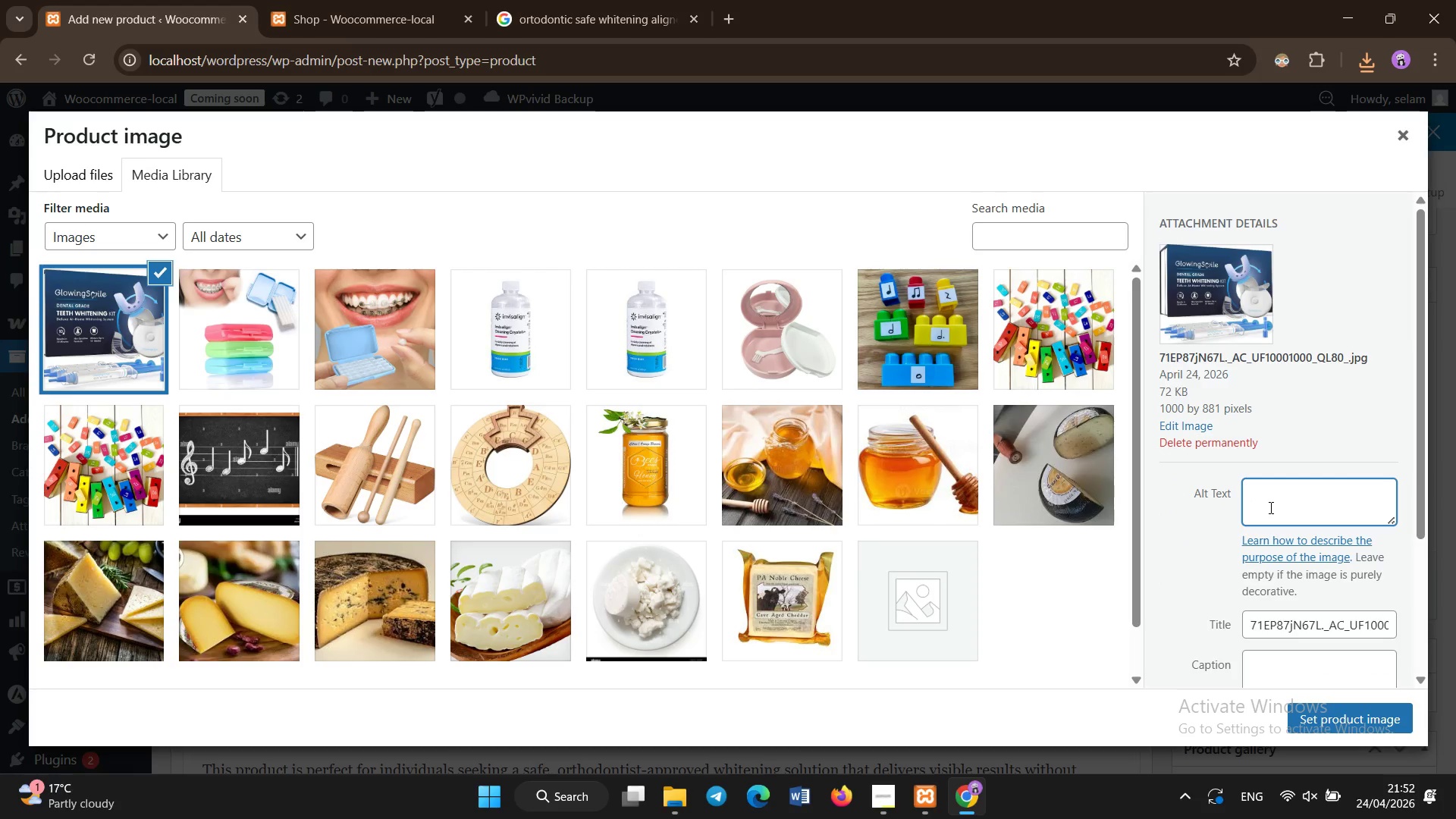 
left_click([1271, 508])
 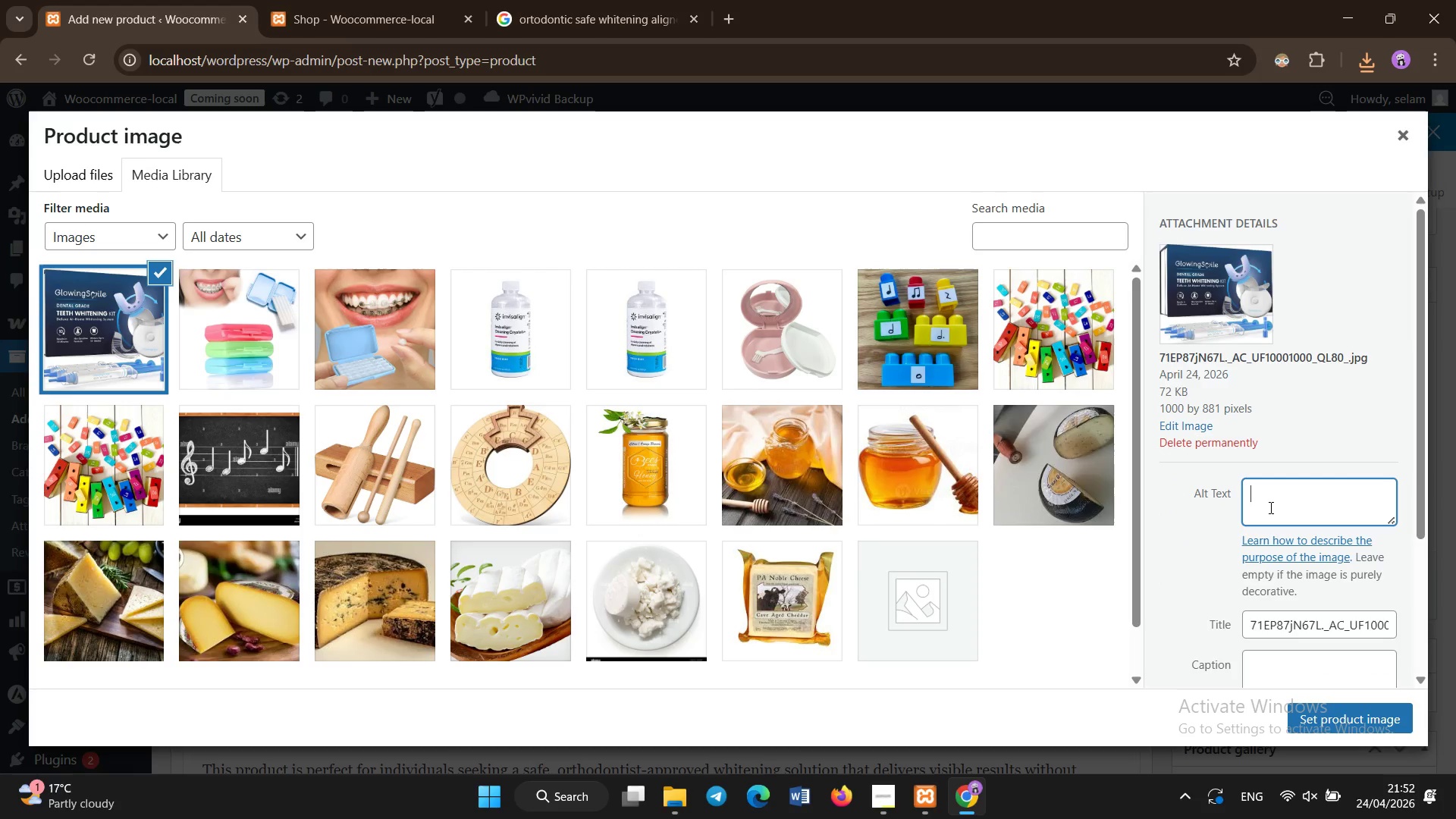 
type(Enamel-safe teeth whitening kit)
 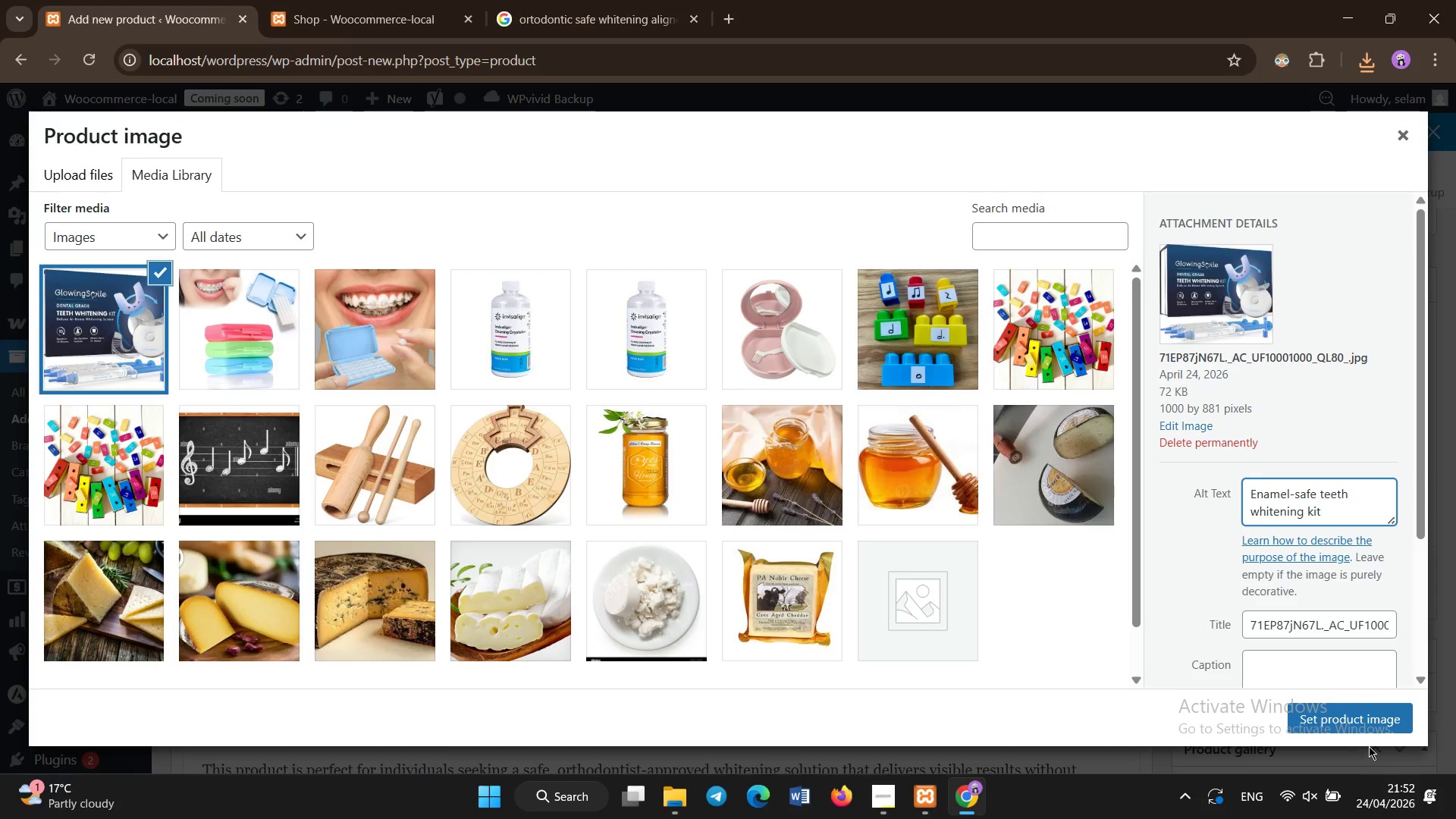 
left_click([1366, 728])
 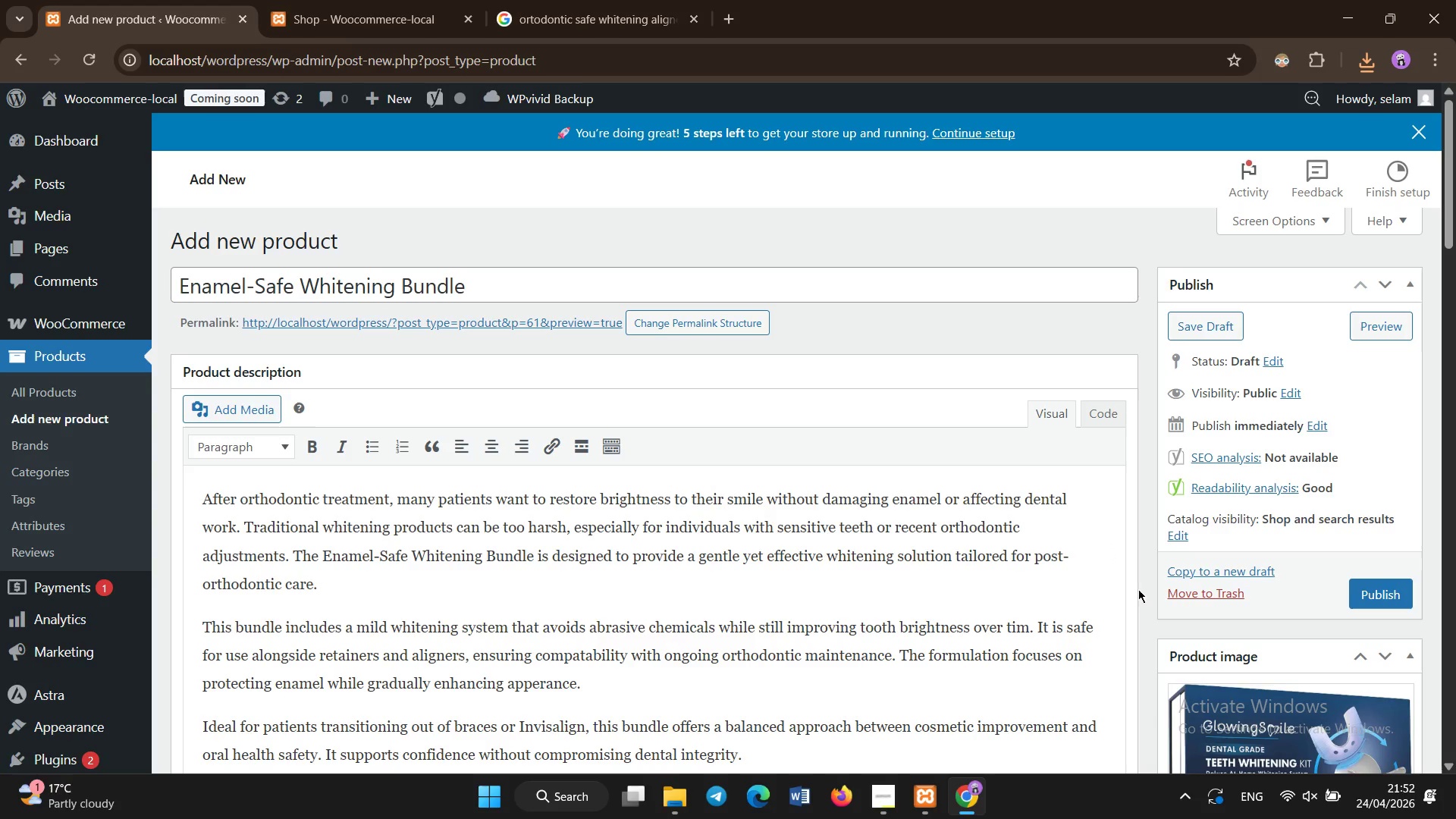 
scroll: coordinate [1135, 585], scroll_direction: down, amount: 4.0
 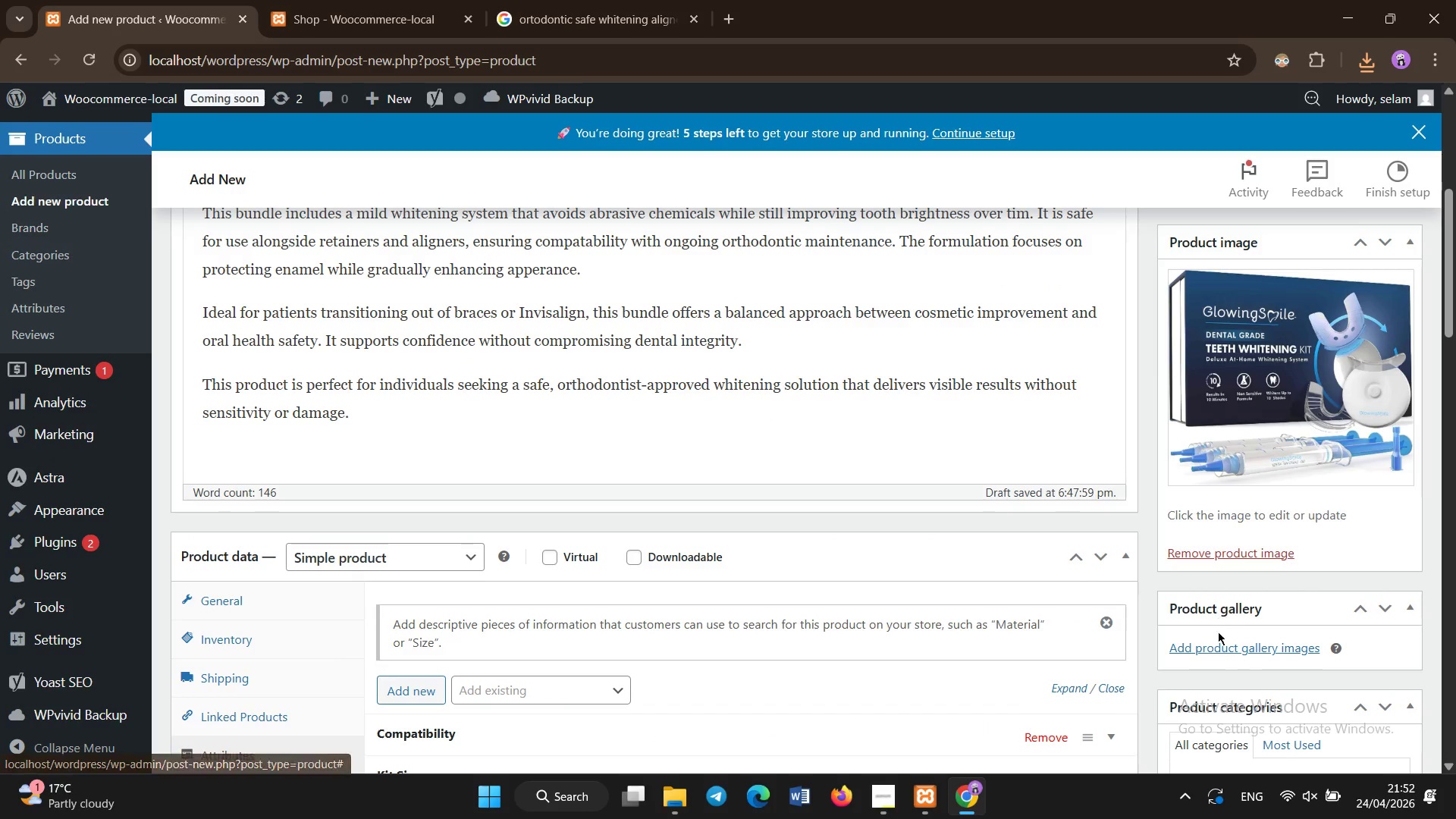 
left_click([1205, 659])
 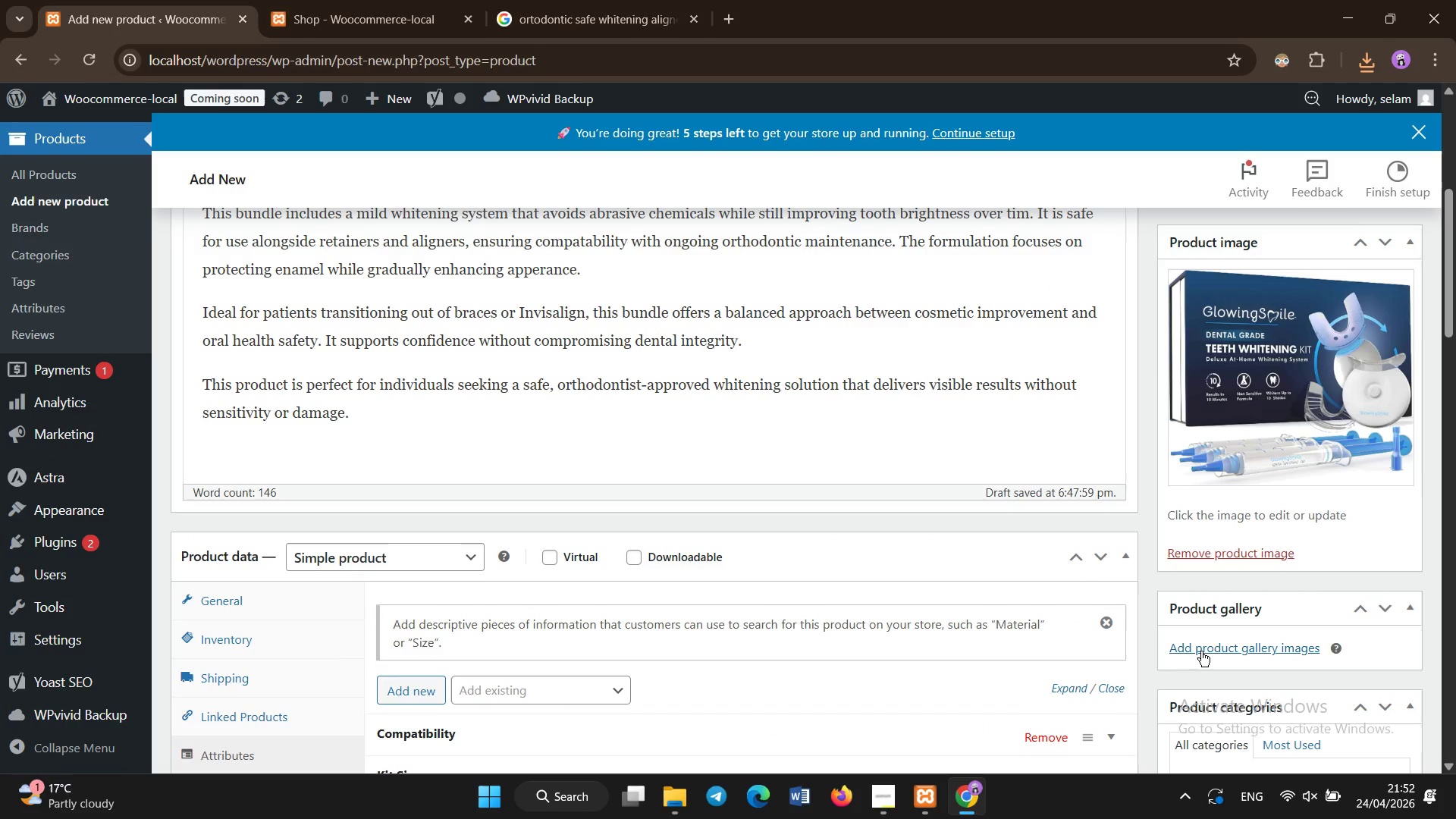 
left_click([1201, 652])
 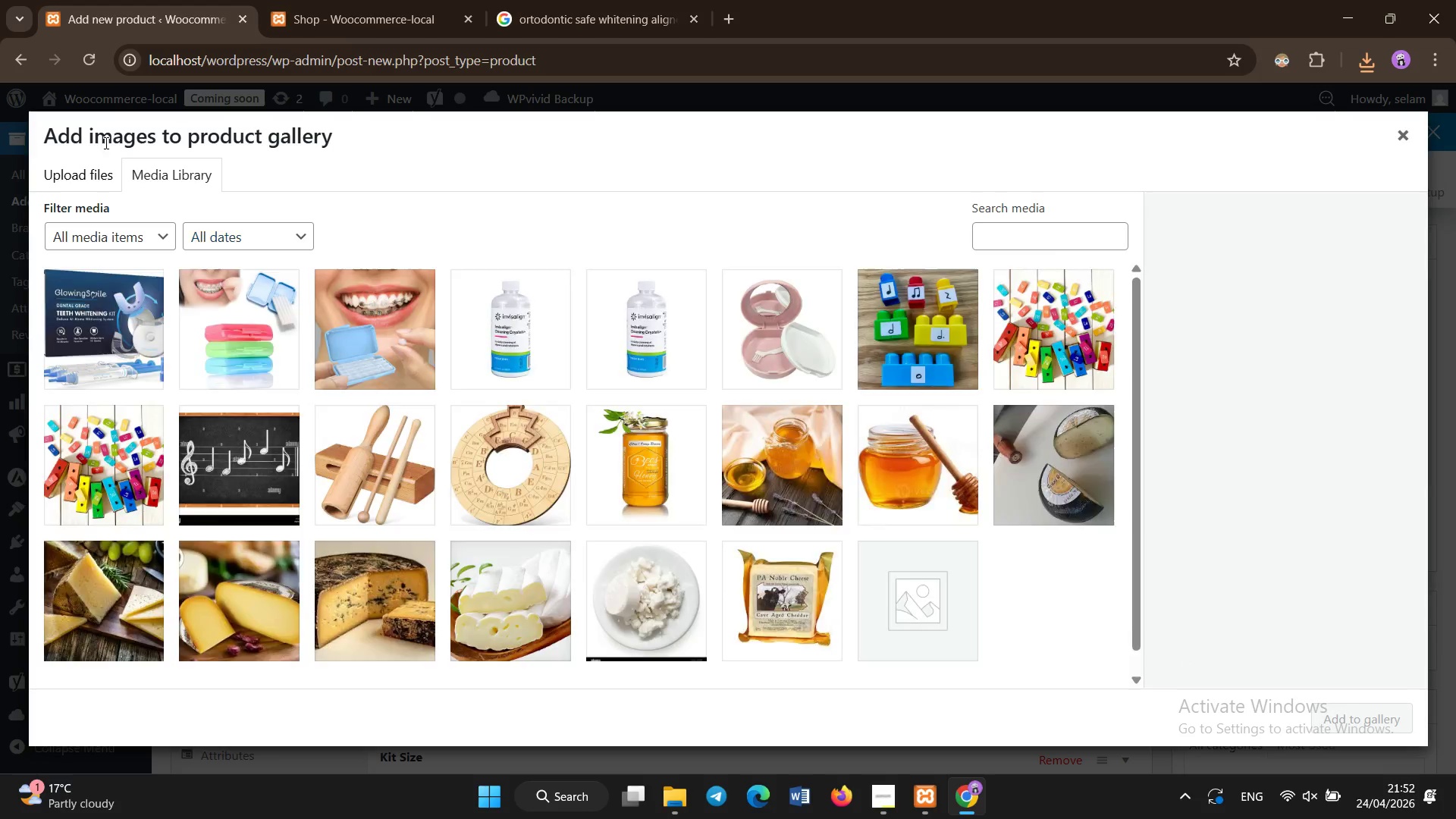 
left_click([86, 181])
 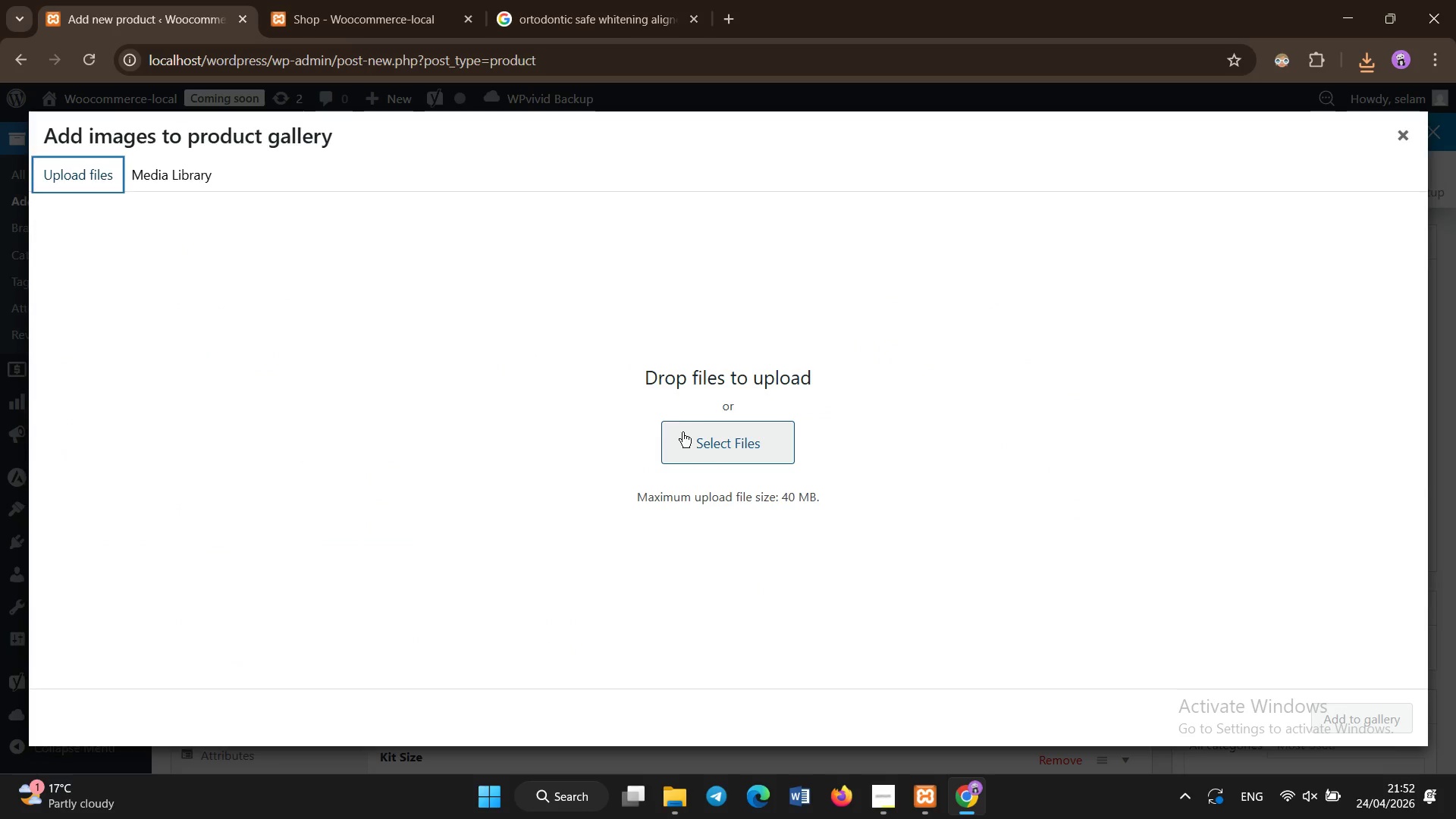 
left_click([702, 446])
 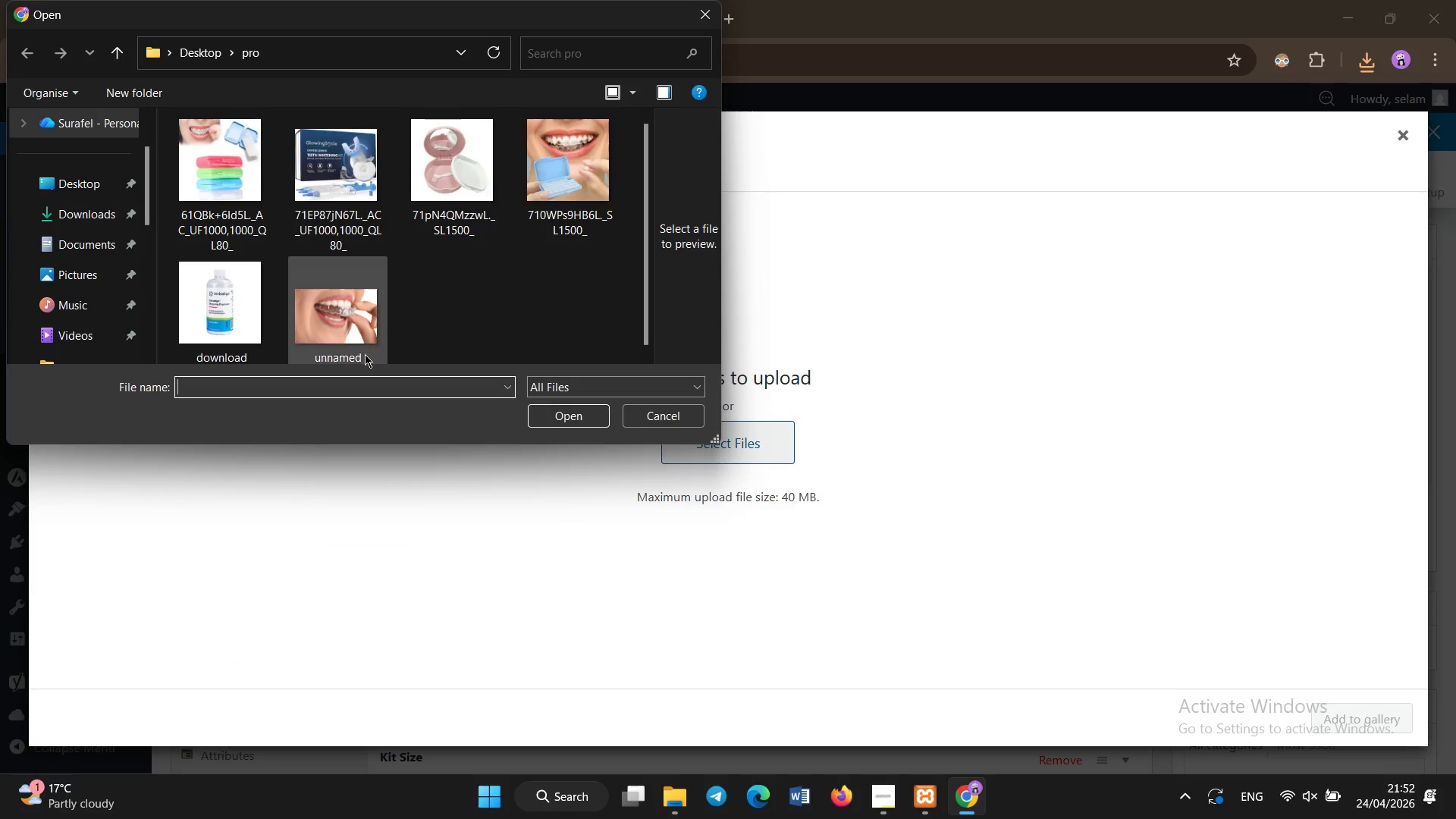 
left_click([365, 350])
 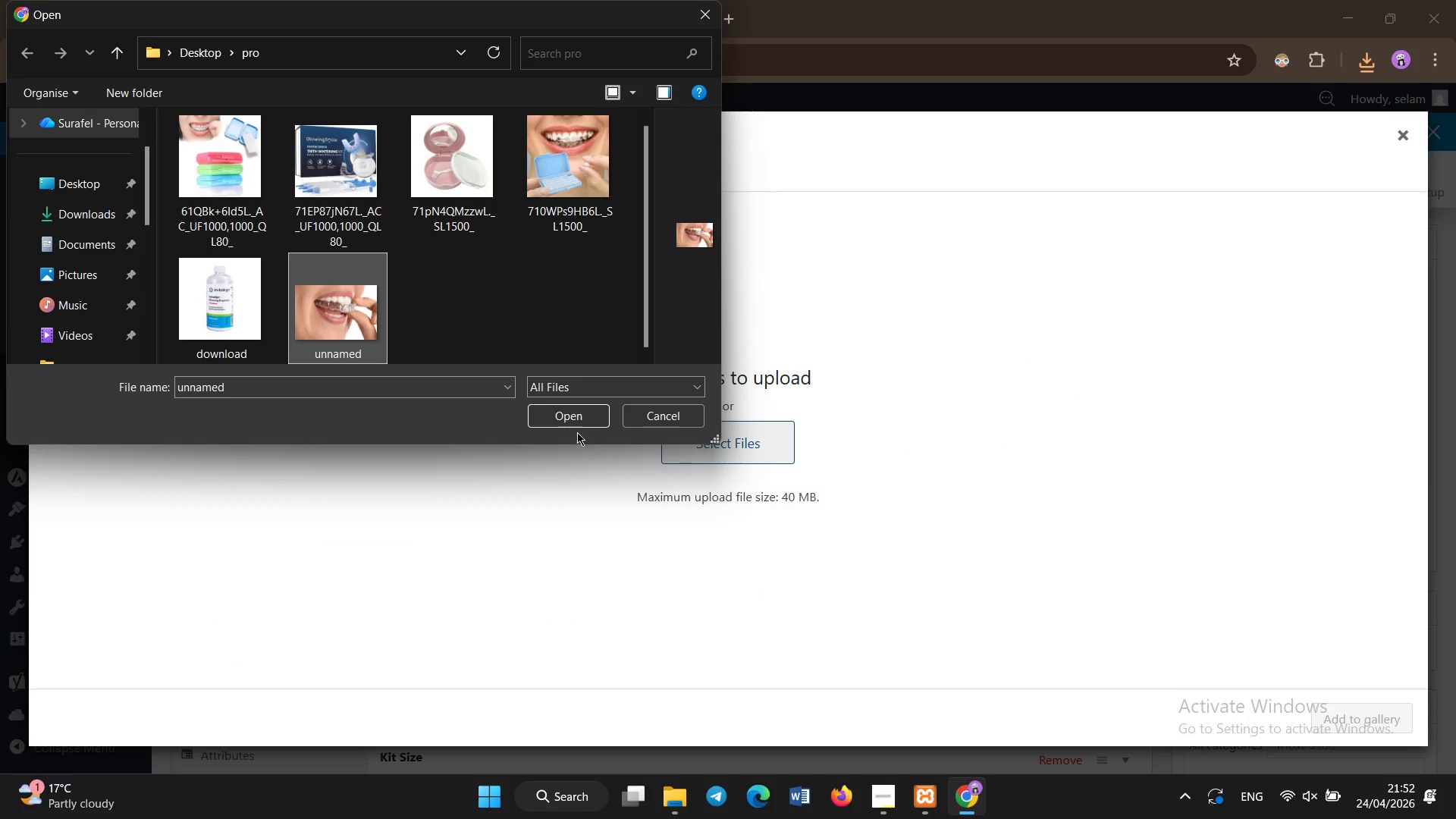 
left_click([575, 422])
 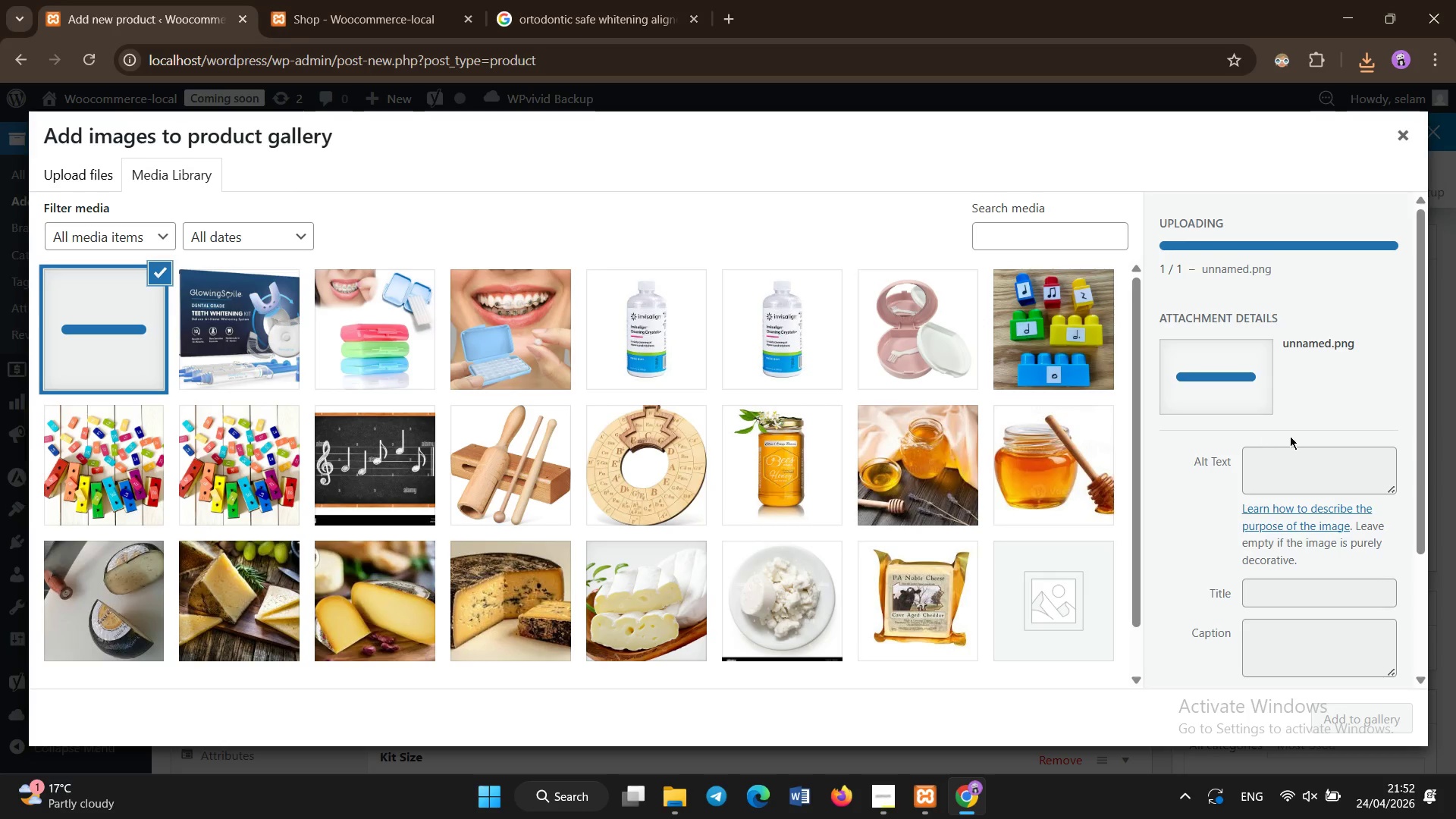 
left_click([1289, 469])
 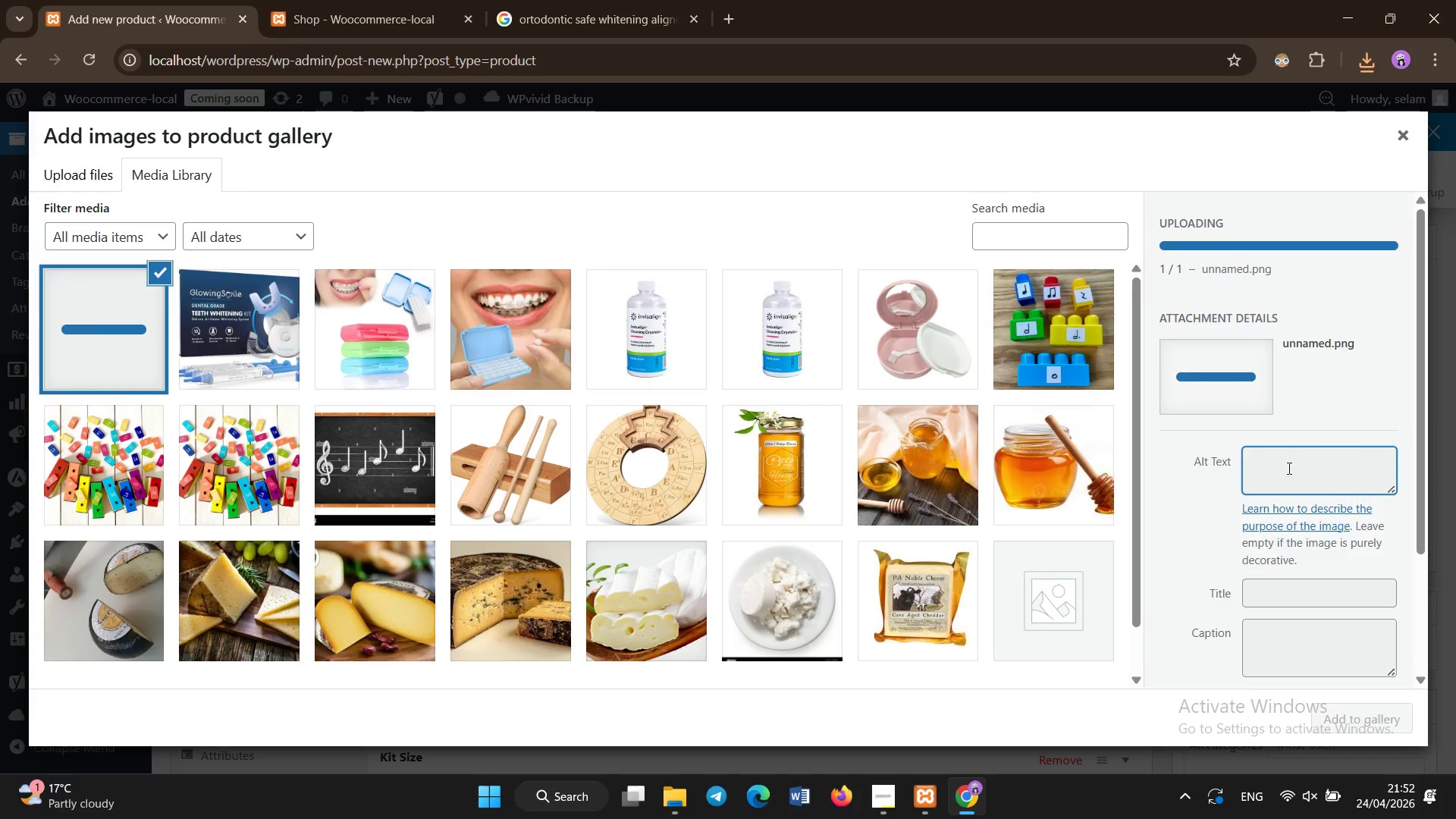 
key(Shift+O)
 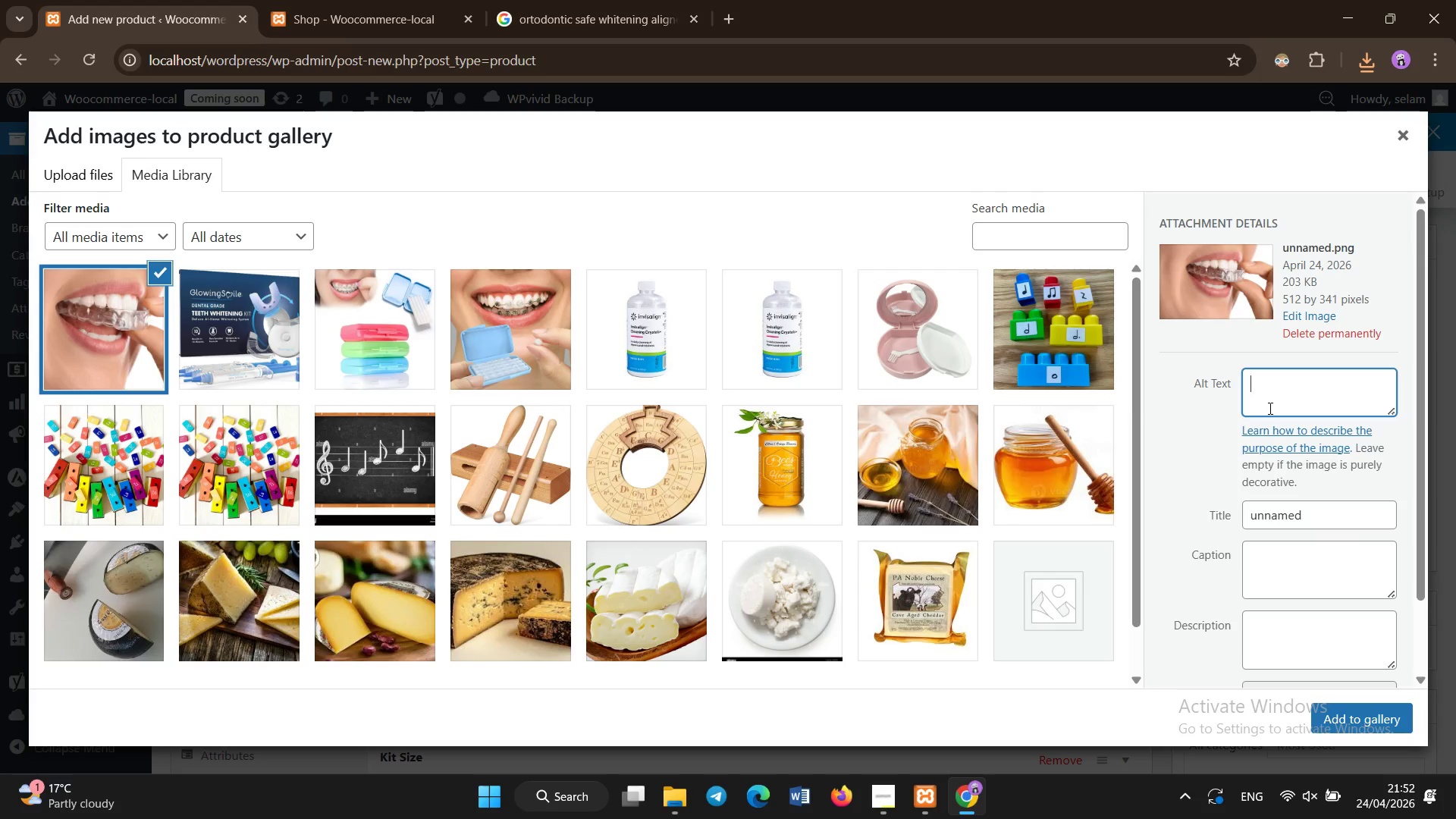 
type(Orthodontic )
key(Backspace)
type(-friendly whitening solution)
 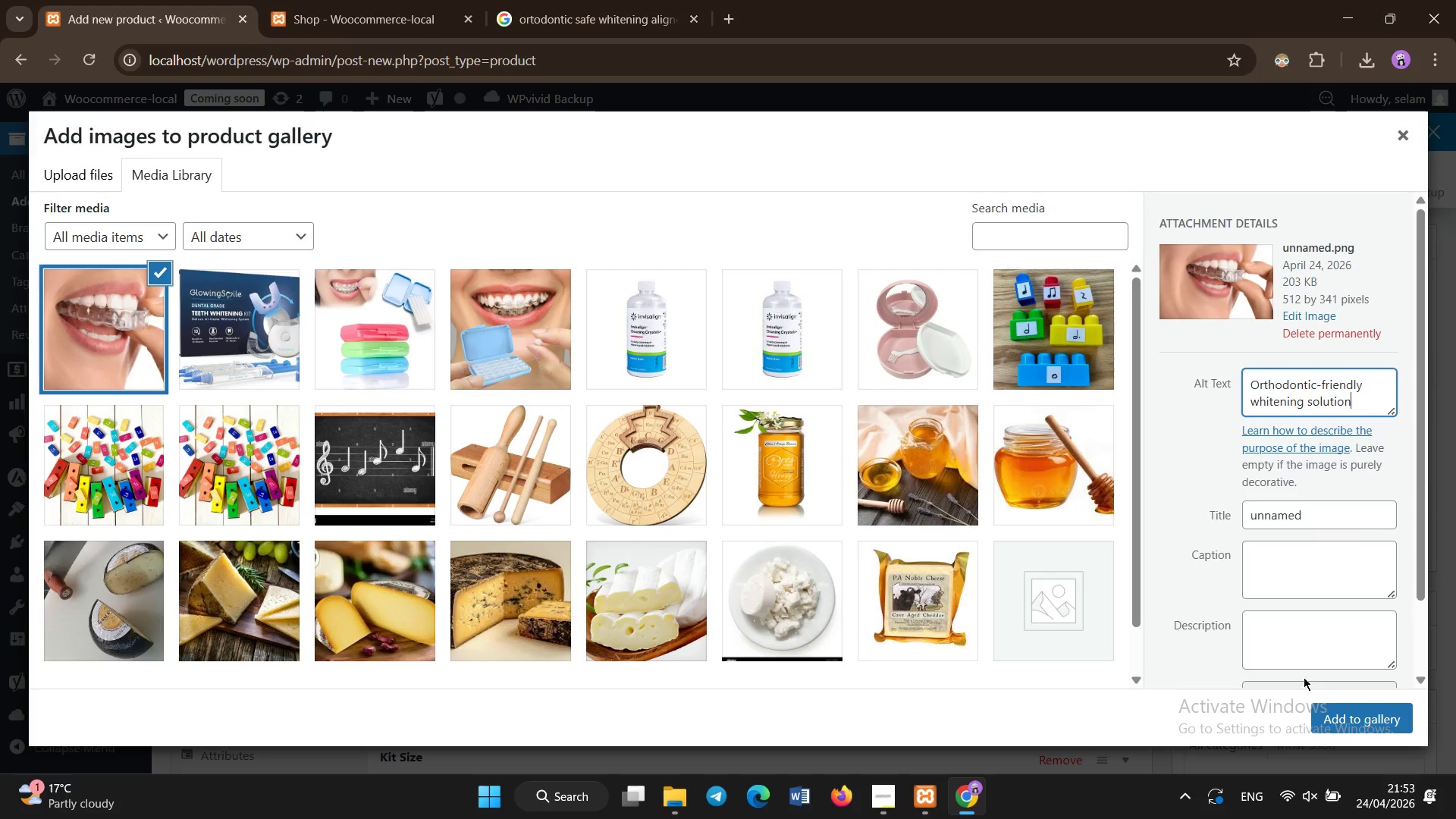 
left_click([1343, 714])
 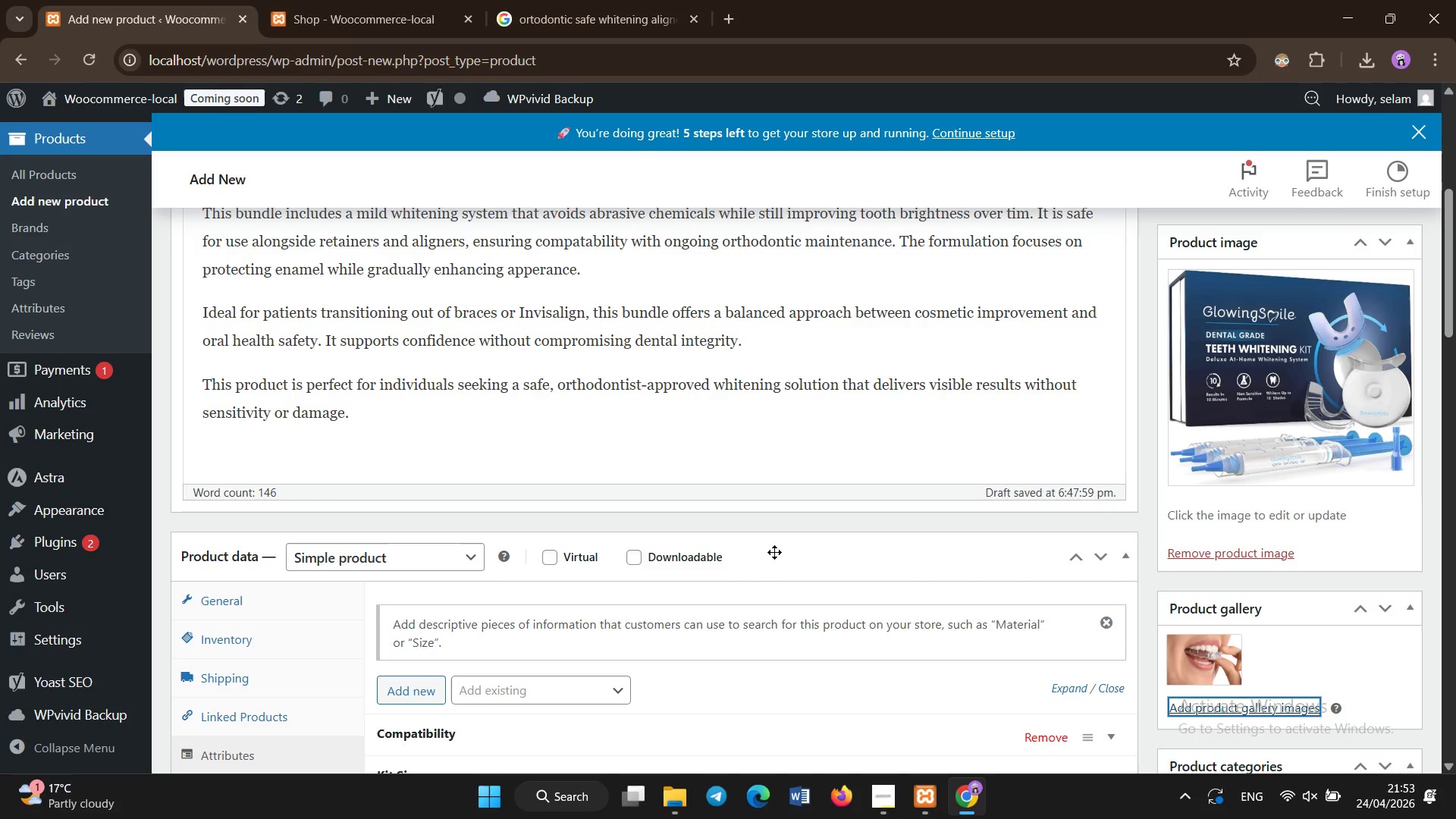 
scroll: coordinate [767, 560], scroll_direction: down, amount: 11.0
 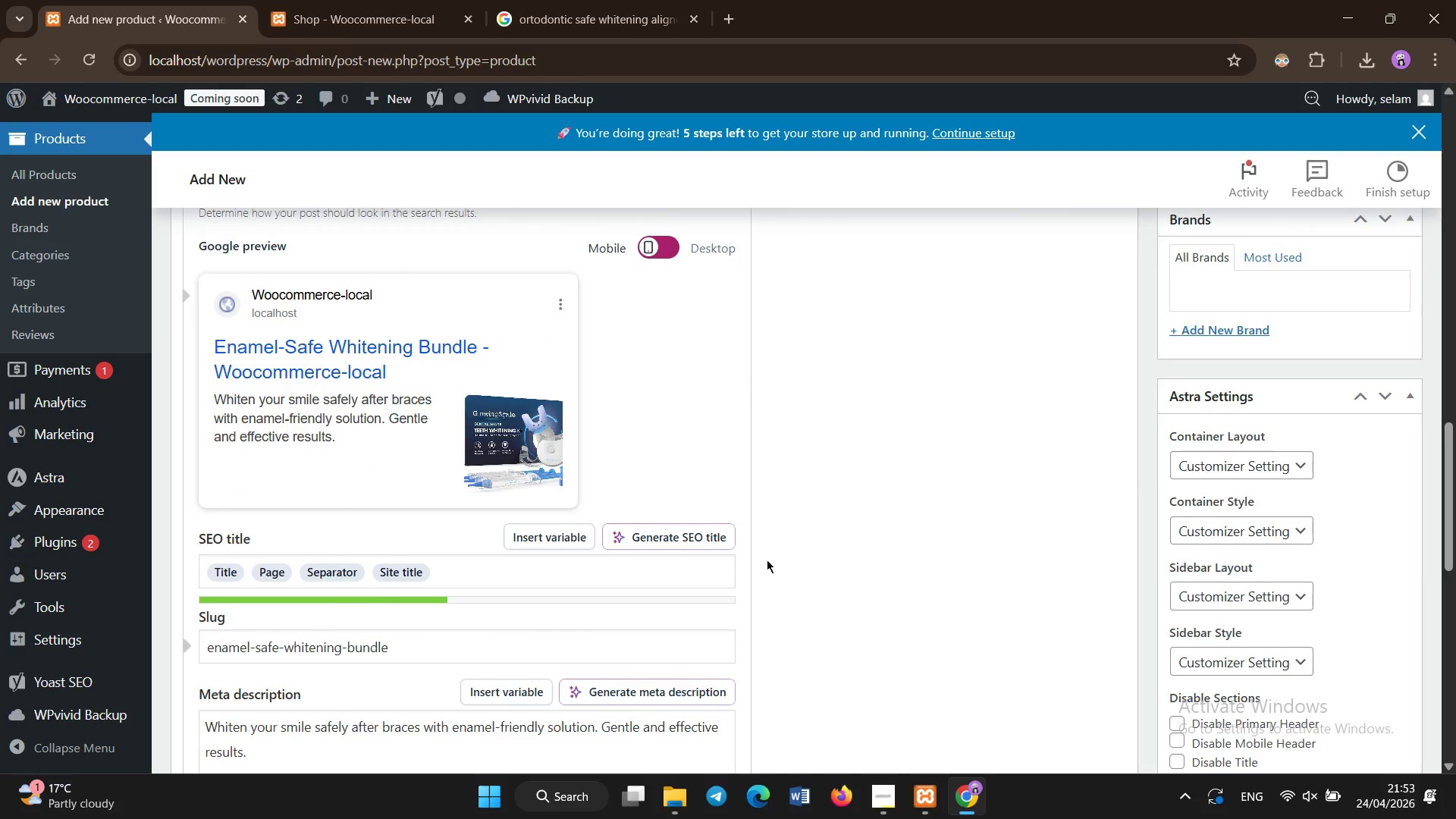 
scroll: coordinate [780, 560], scroll_direction: up, amount: 11.0
 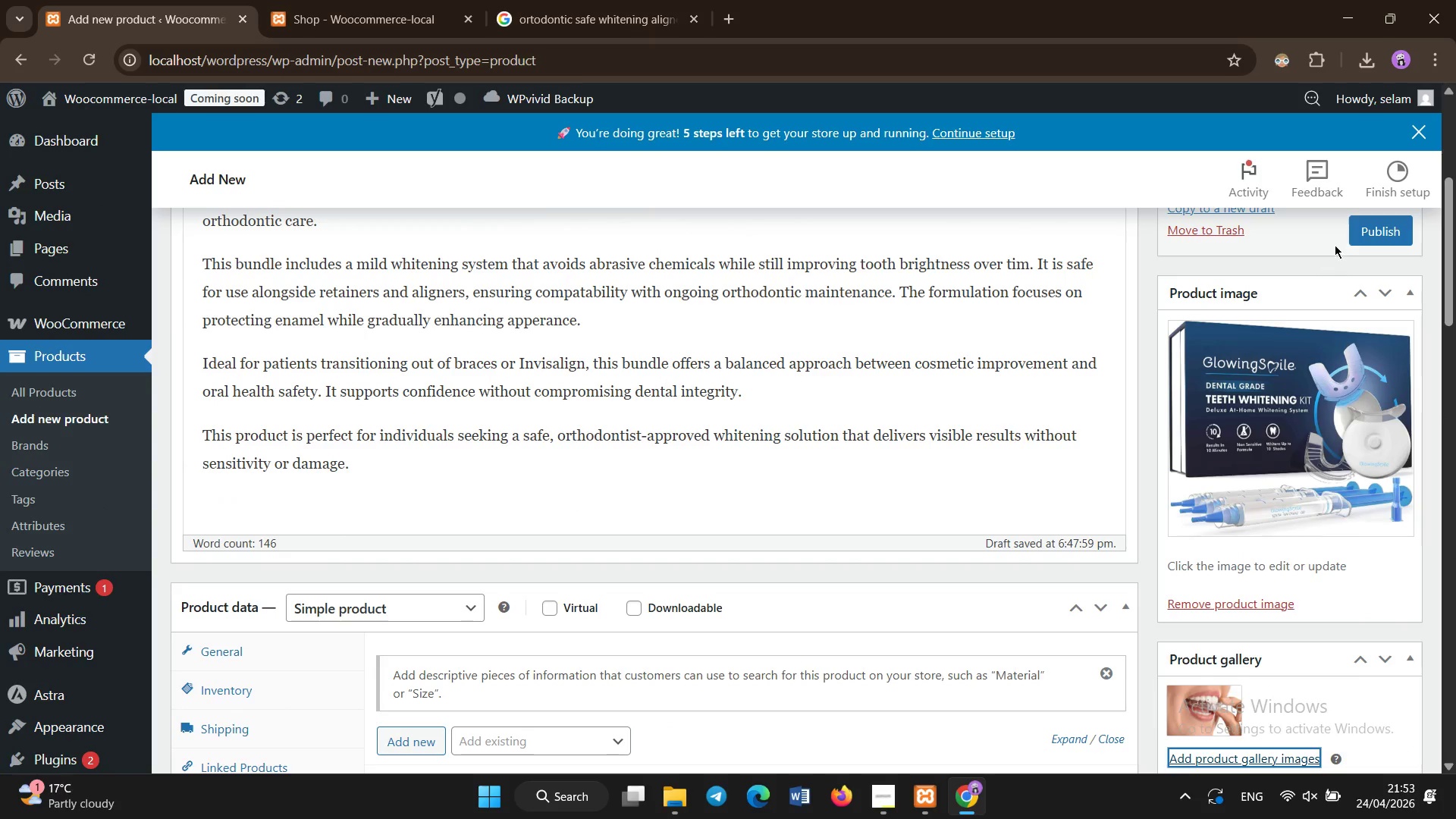 
left_click([1360, 240])
 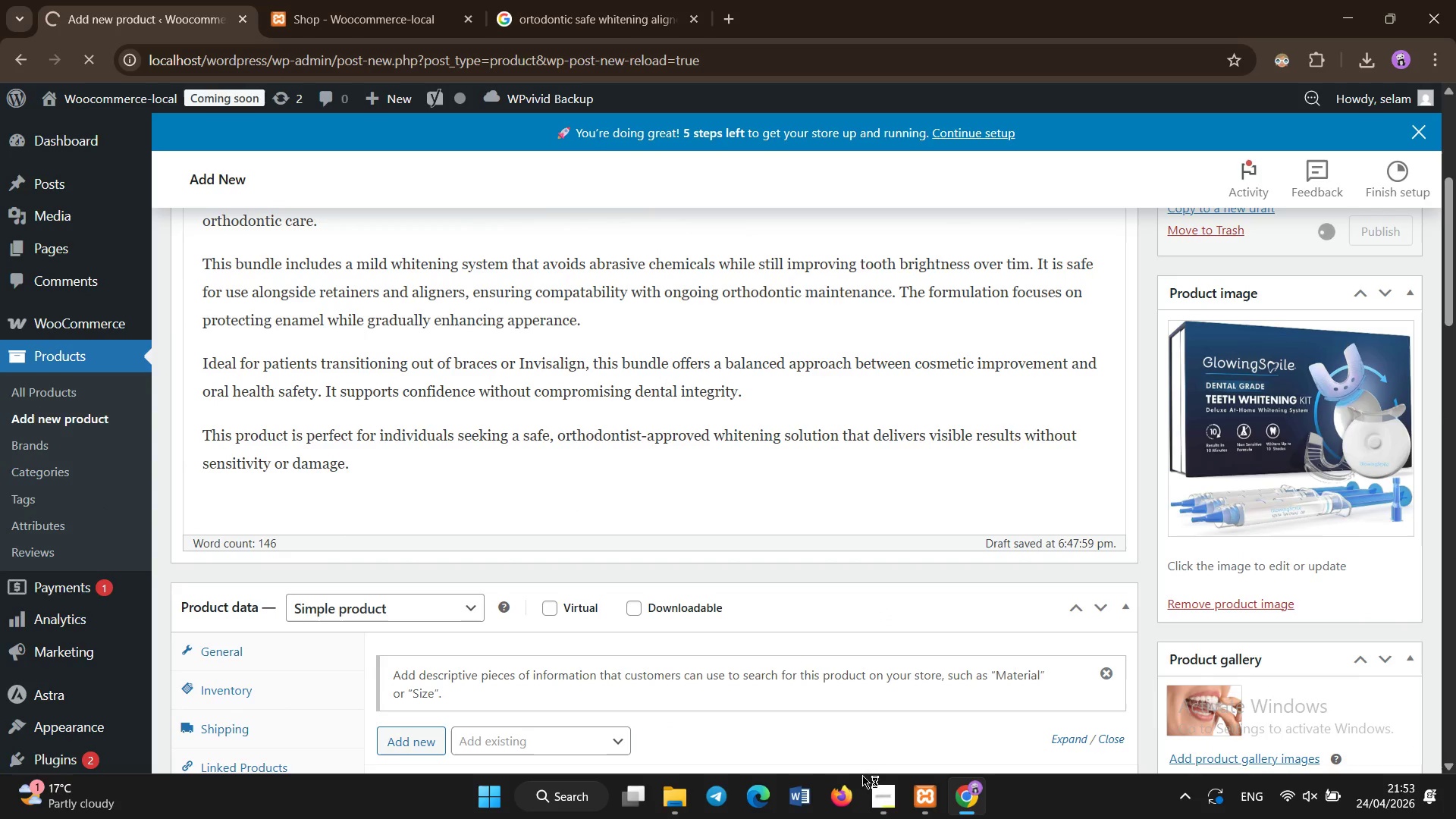 
left_click([881, 797])